 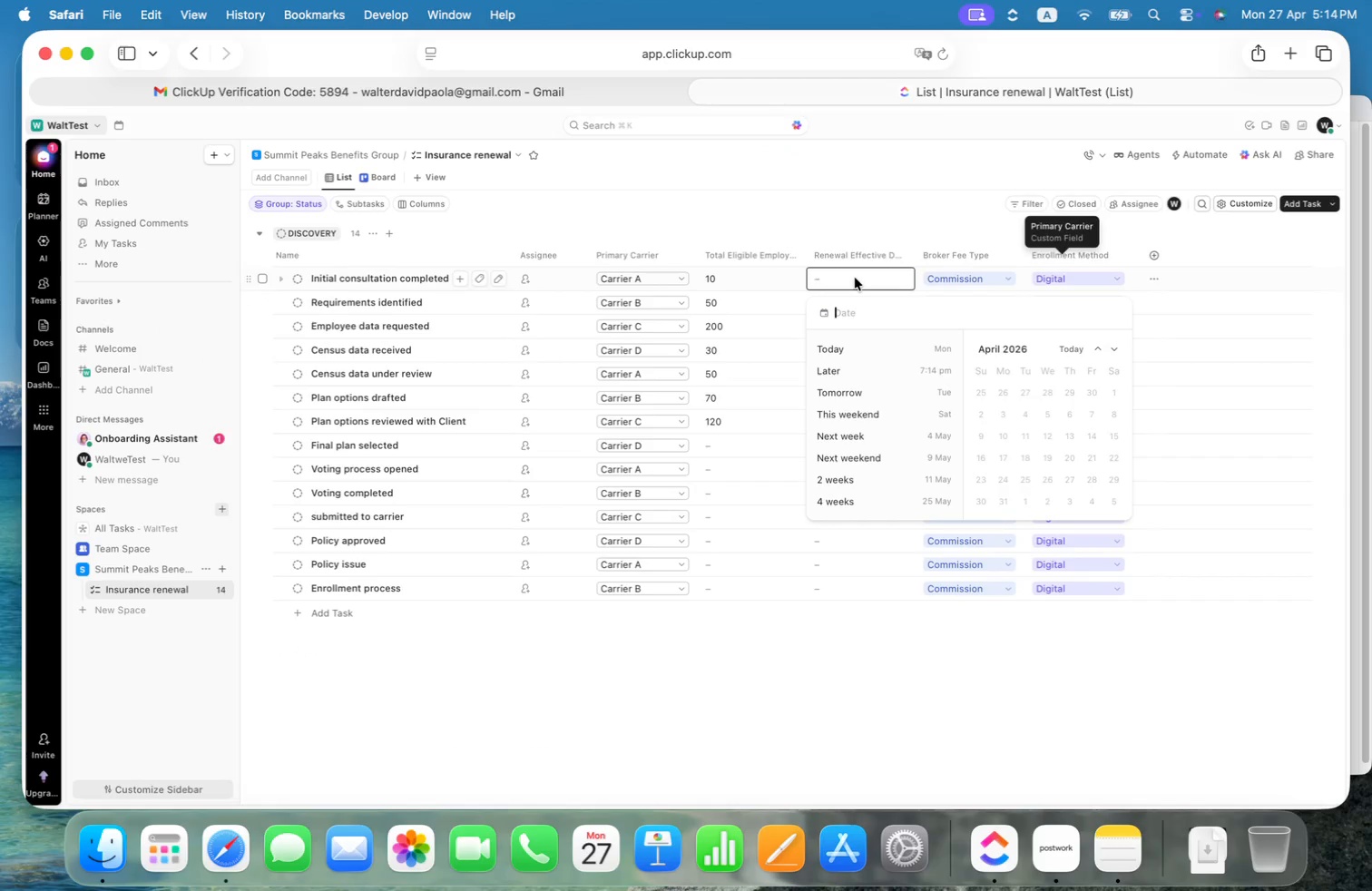 
left_click([1004, 481])
 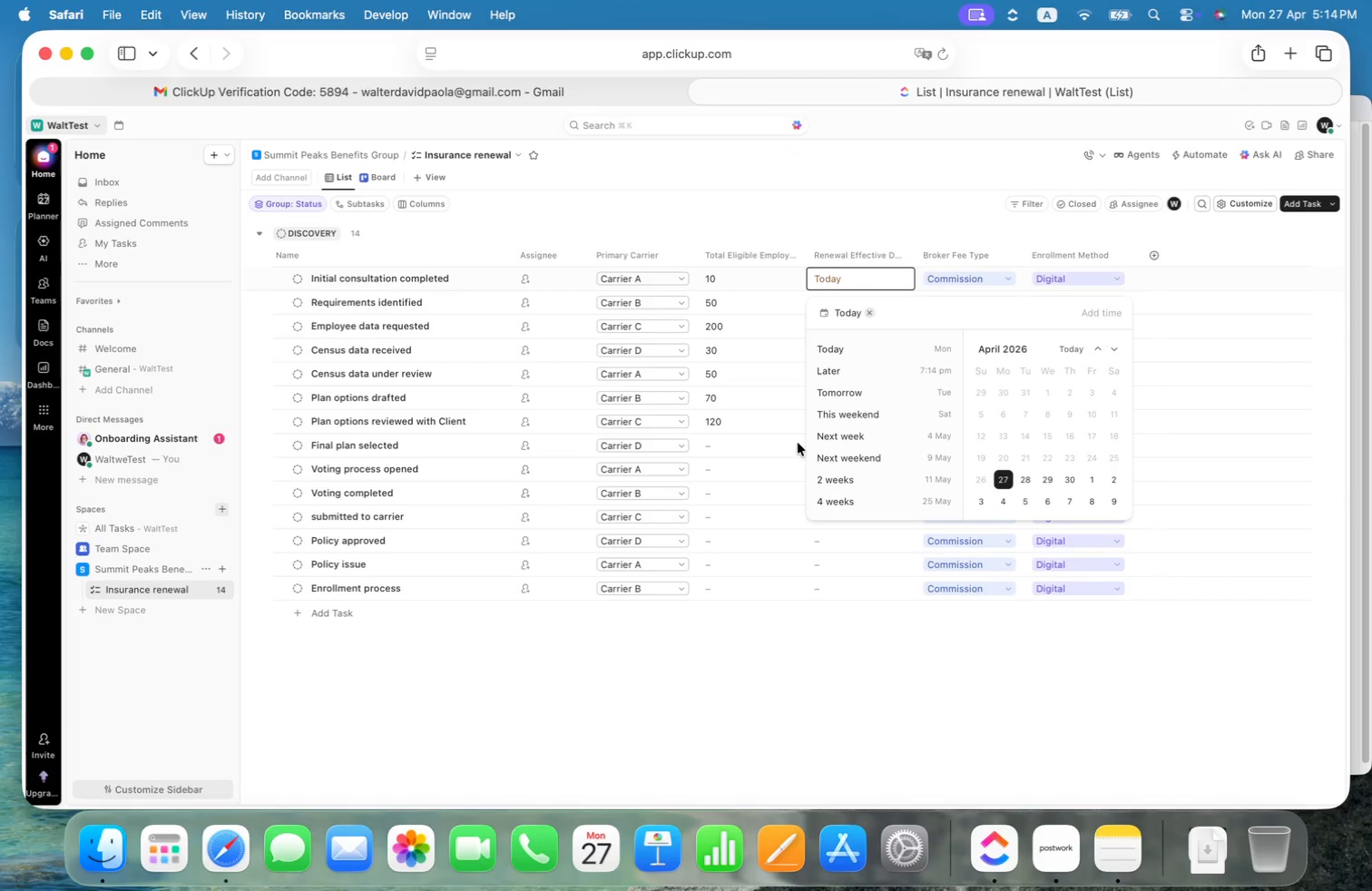 
left_click([885, 656])
 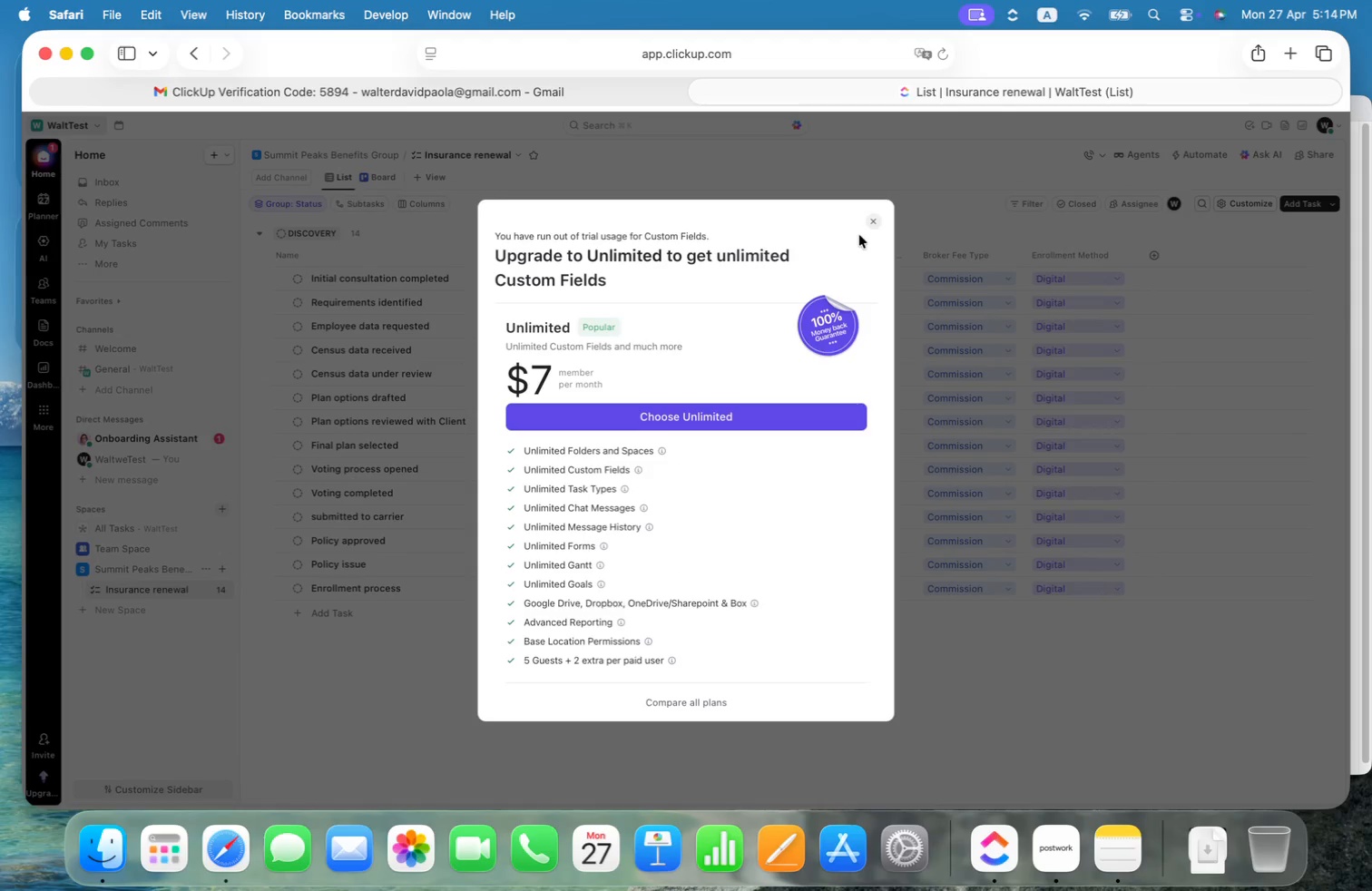 
left_click([874, 220])
 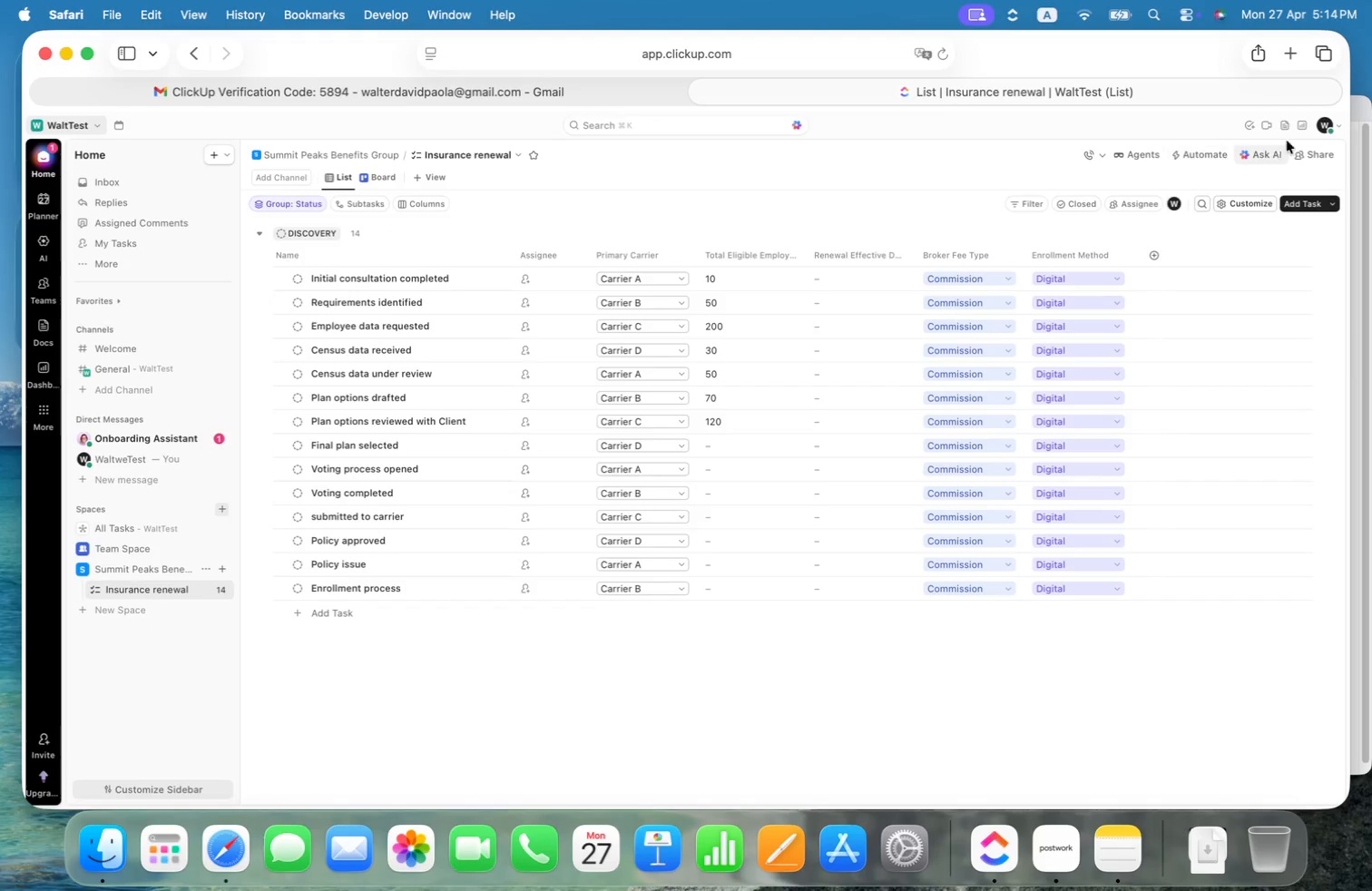 
left_click([1331, 127])
 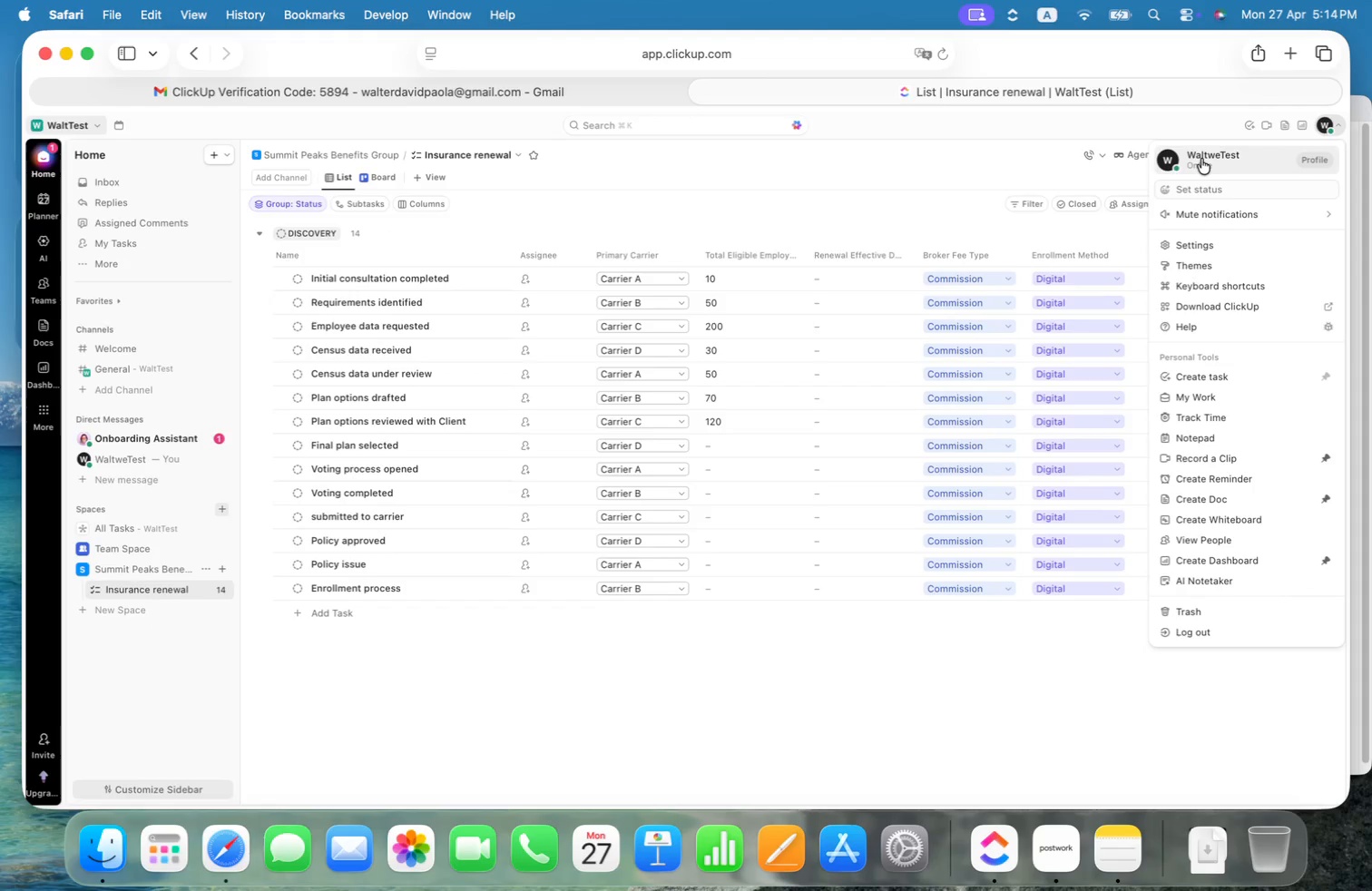 
left_click([1211, 162])
 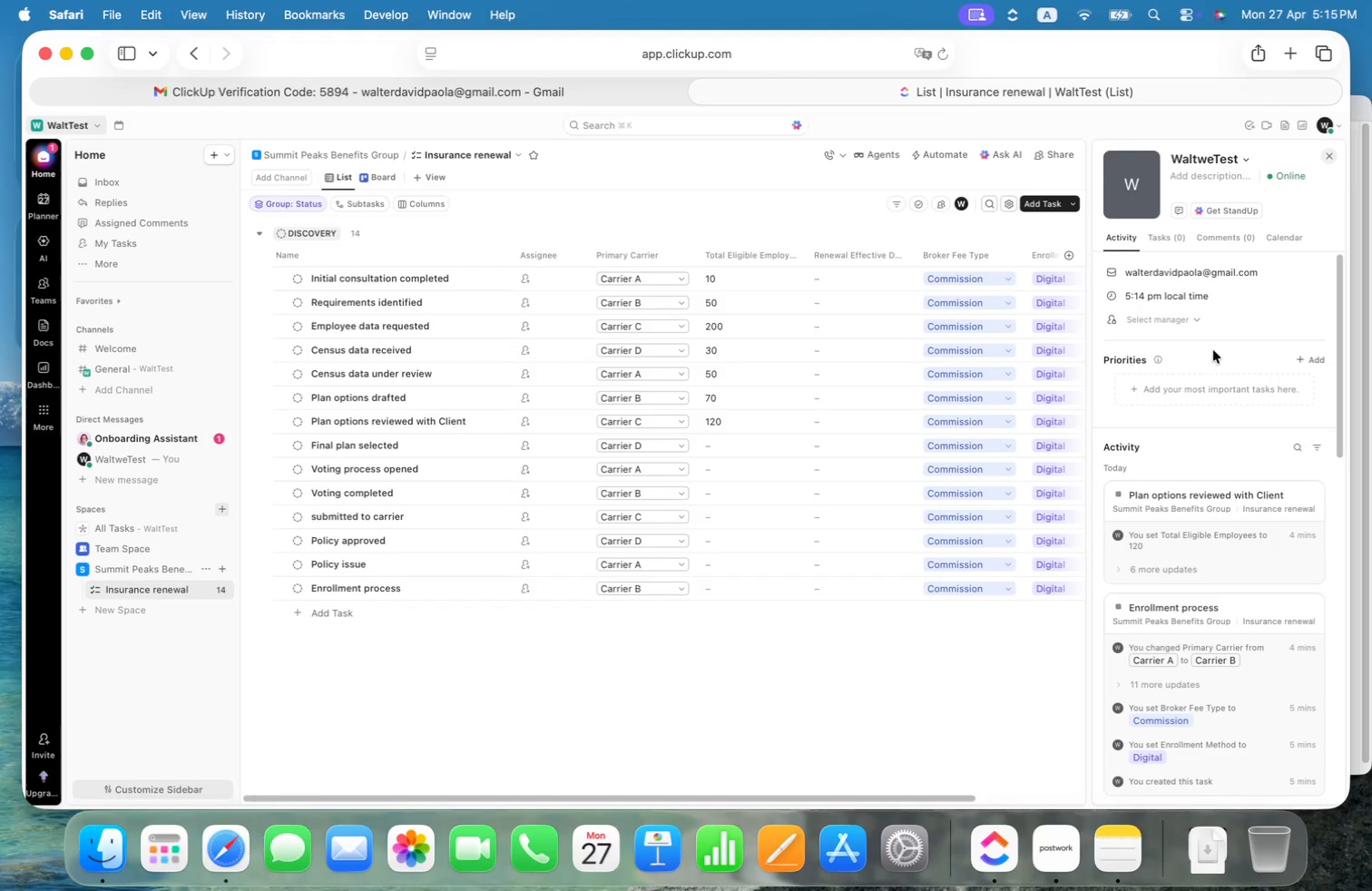 
scroll: coordinate [1226, 328], scroll_direction: down, amount: 13.0
 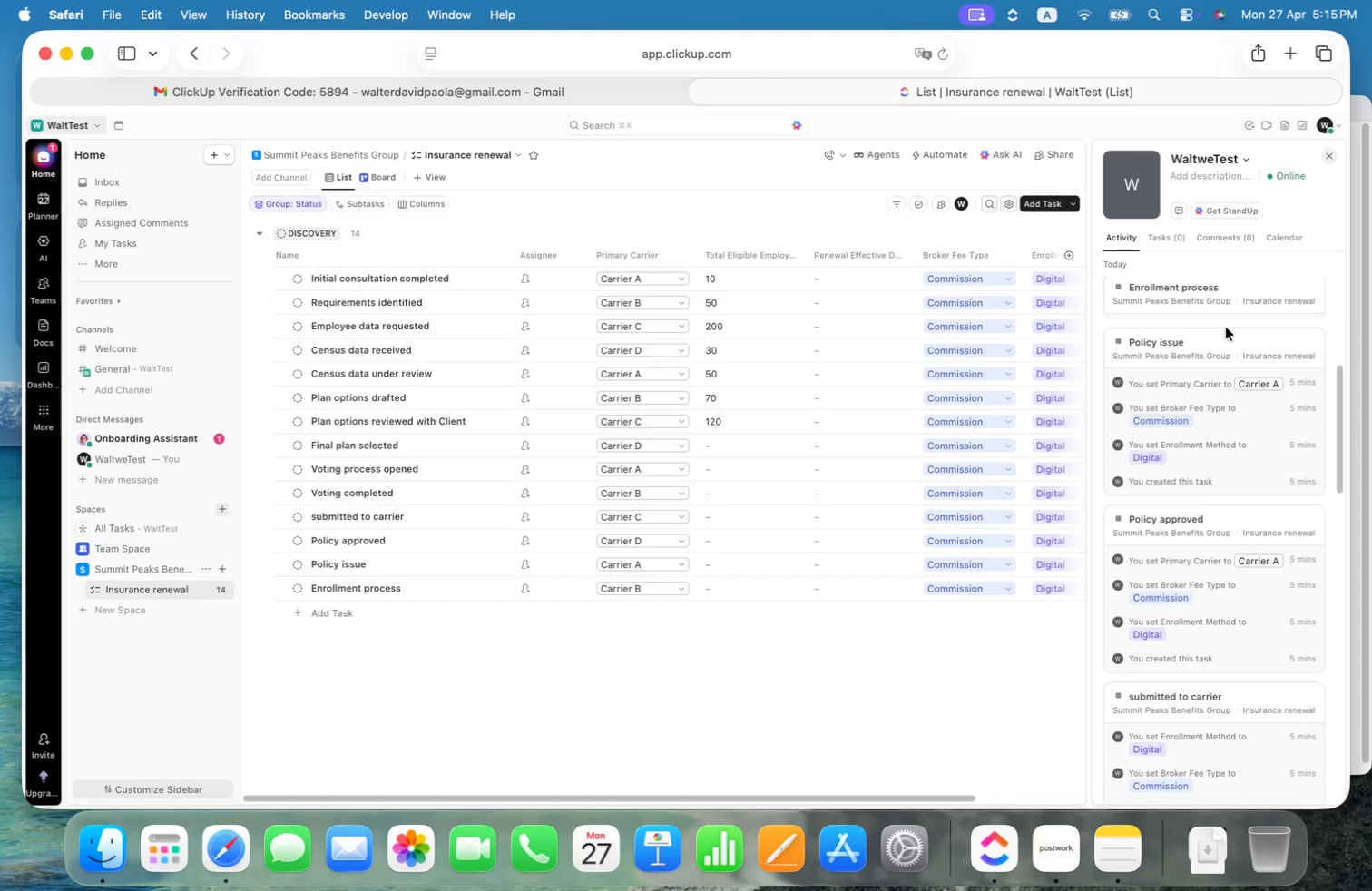 
scroll: coordinate [1226, 328], scroll_direction: up, amount: 39.0
 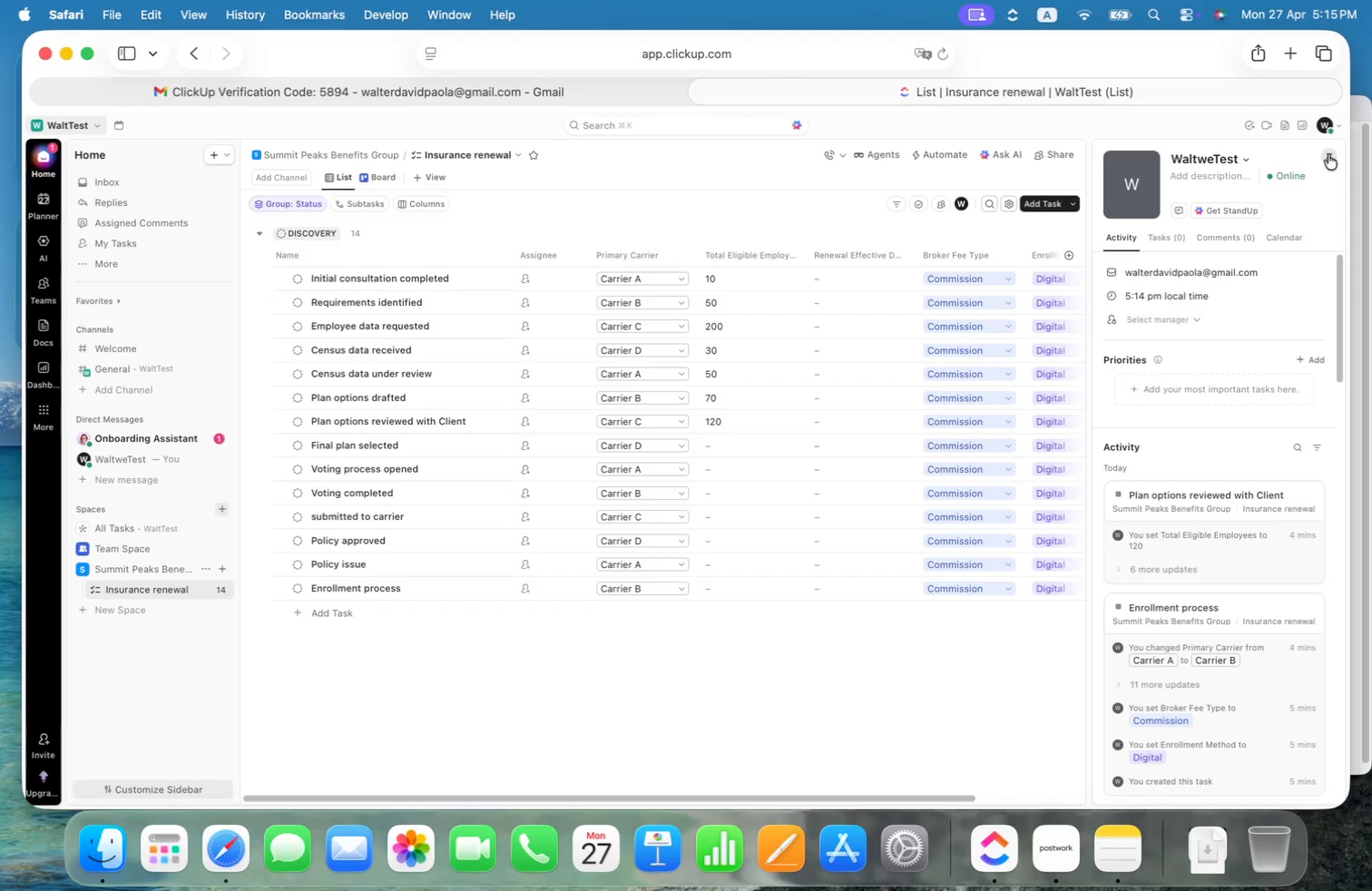 
left_click([1328, 157])
 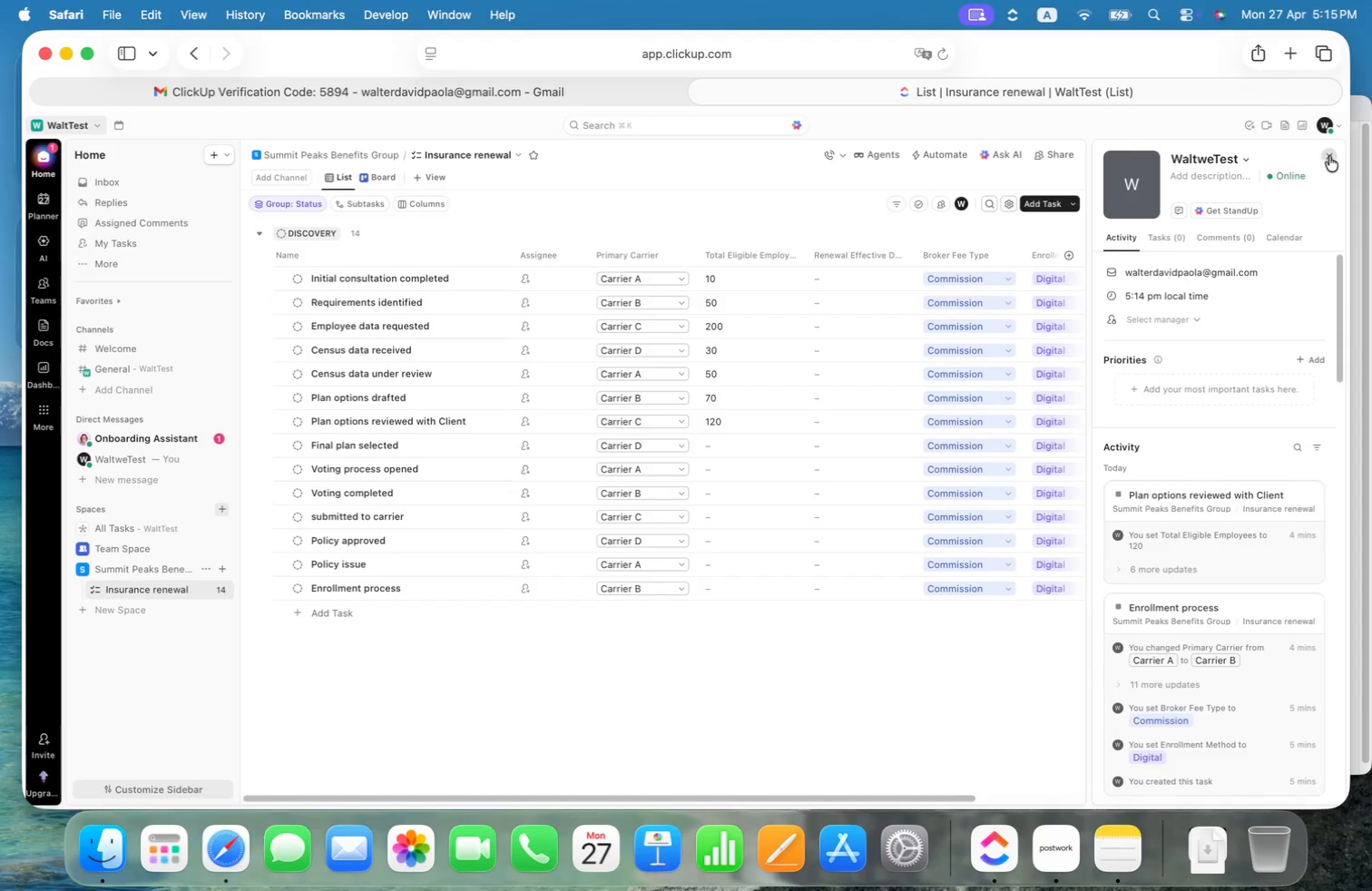 
left_click([1331, 154])
 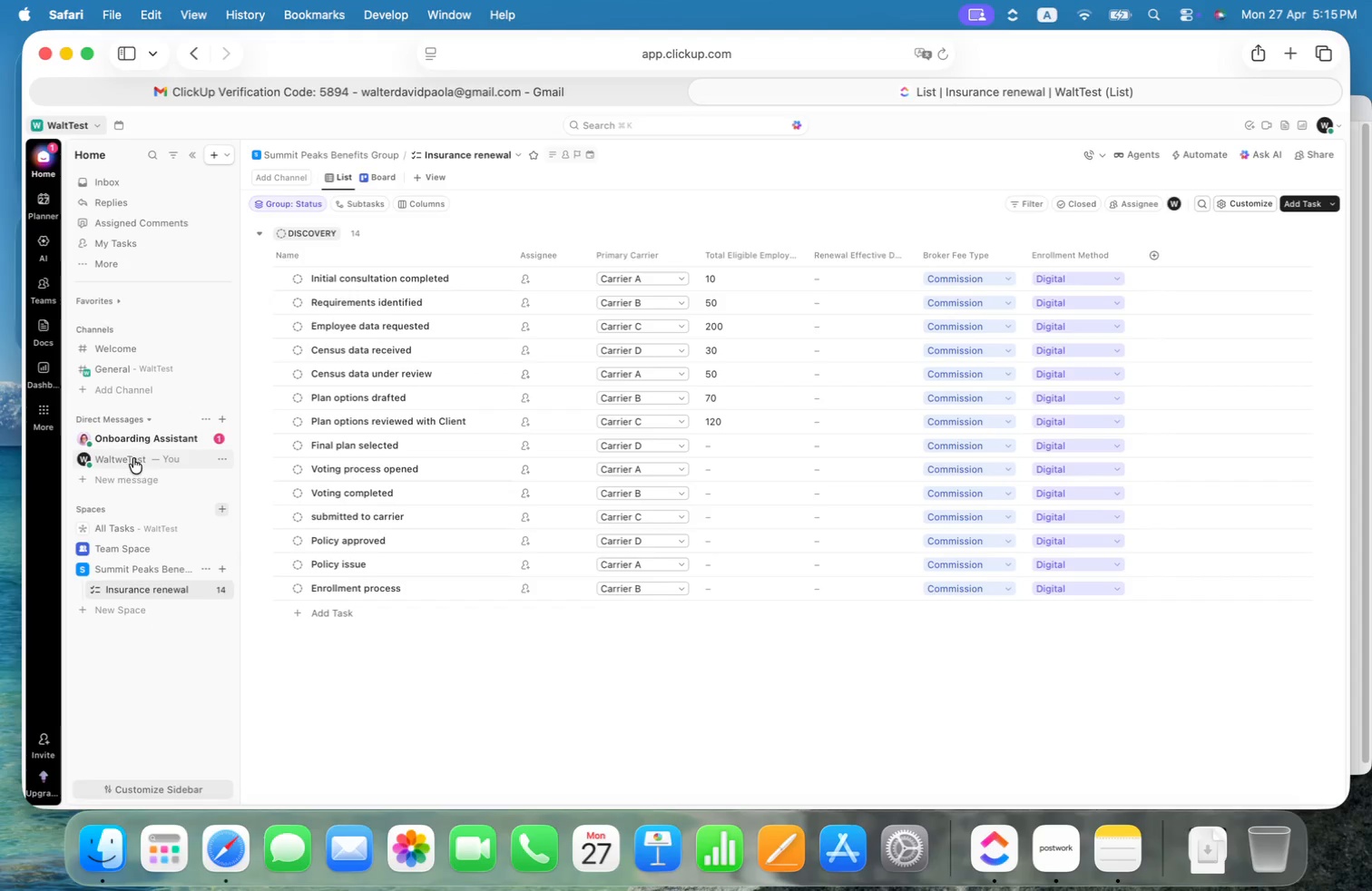 
wait(9.48)
 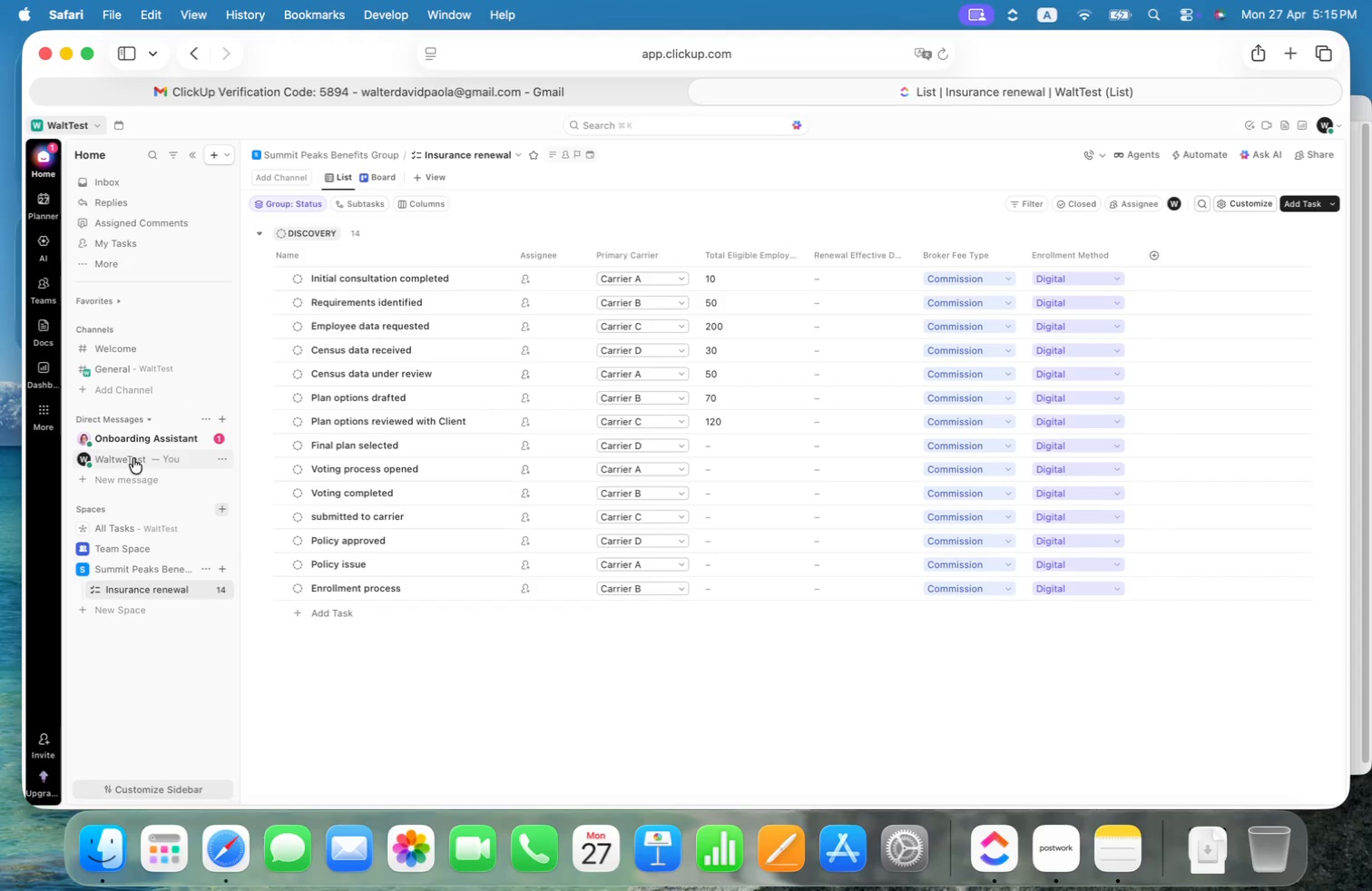 
left_click([1325, 125])
 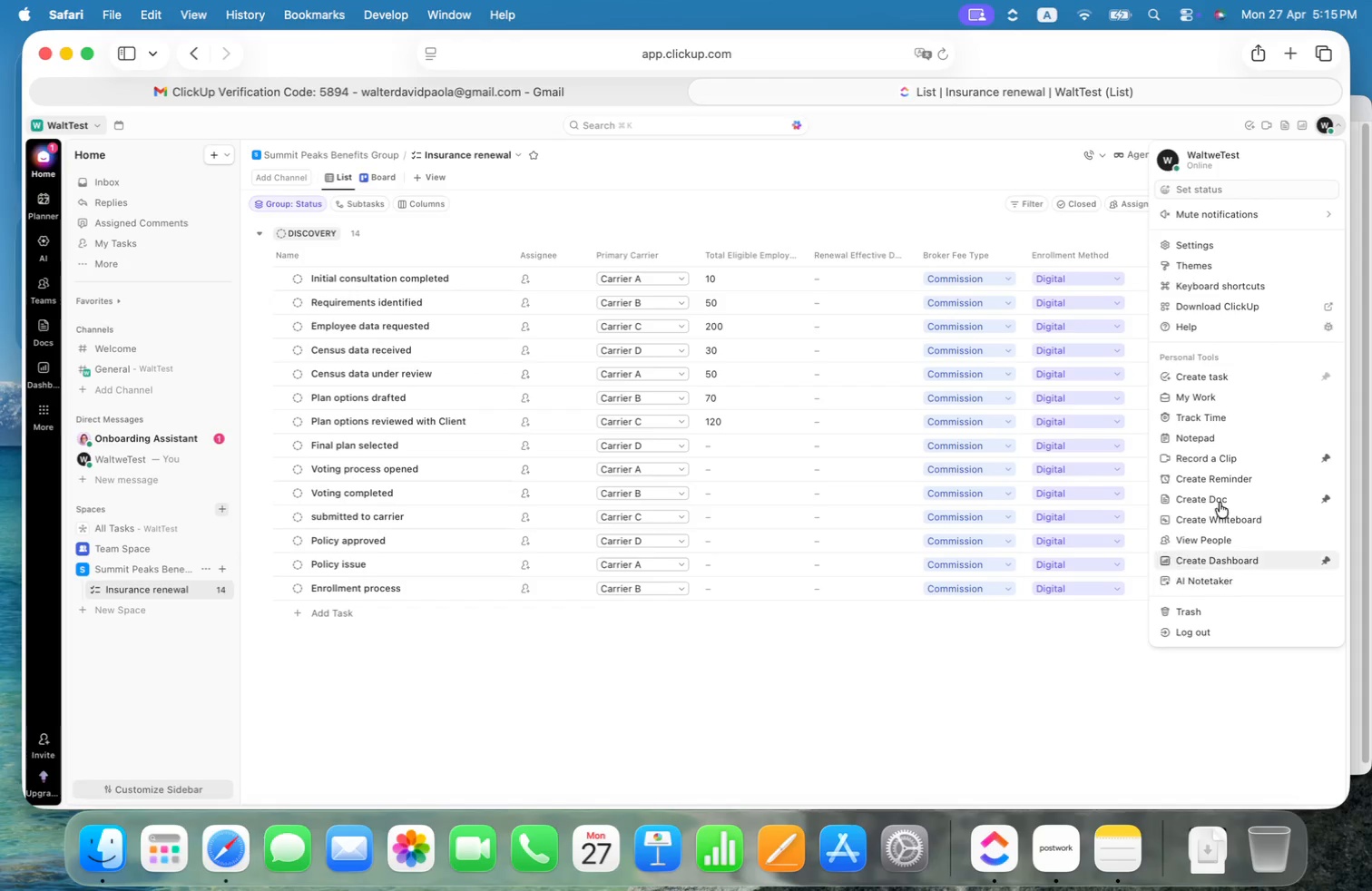 
left_click([1204, 239])
 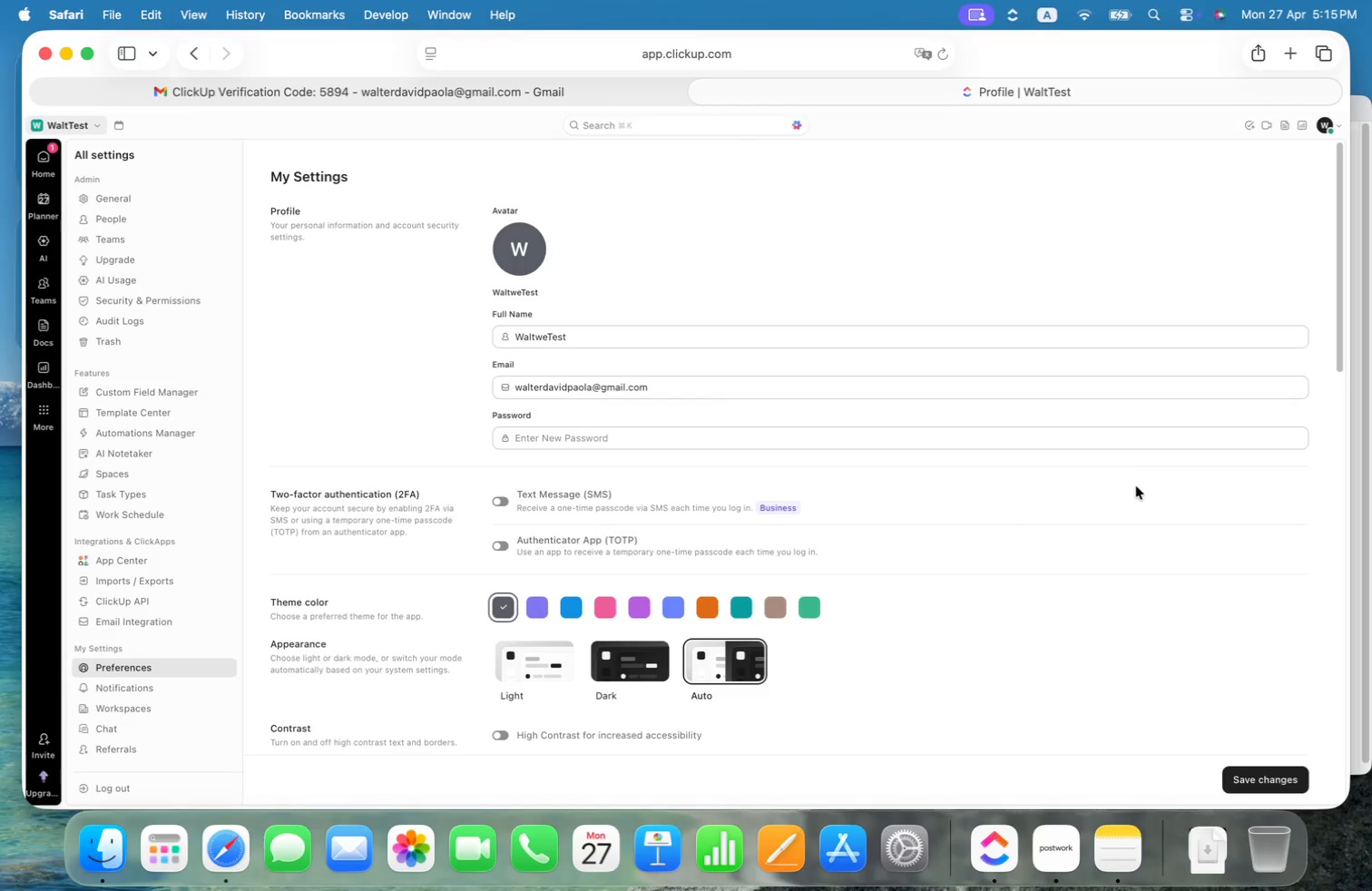 
scroll: coordinate [1136, 486], scroll_direction: down, amount: 16.0
 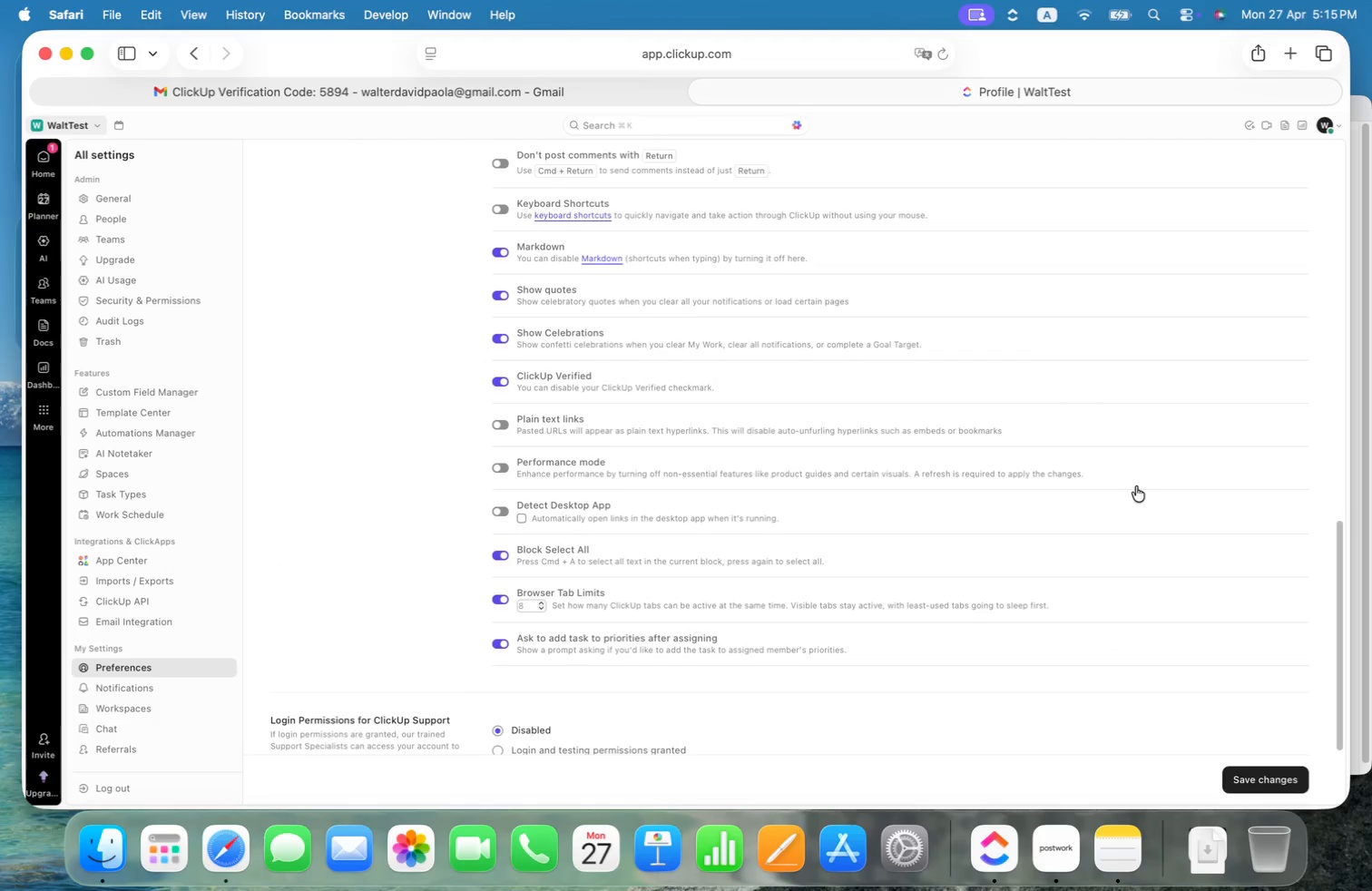 
scroll: coordinate [1136, 486], scroll_direction: up, amount: 53.0
 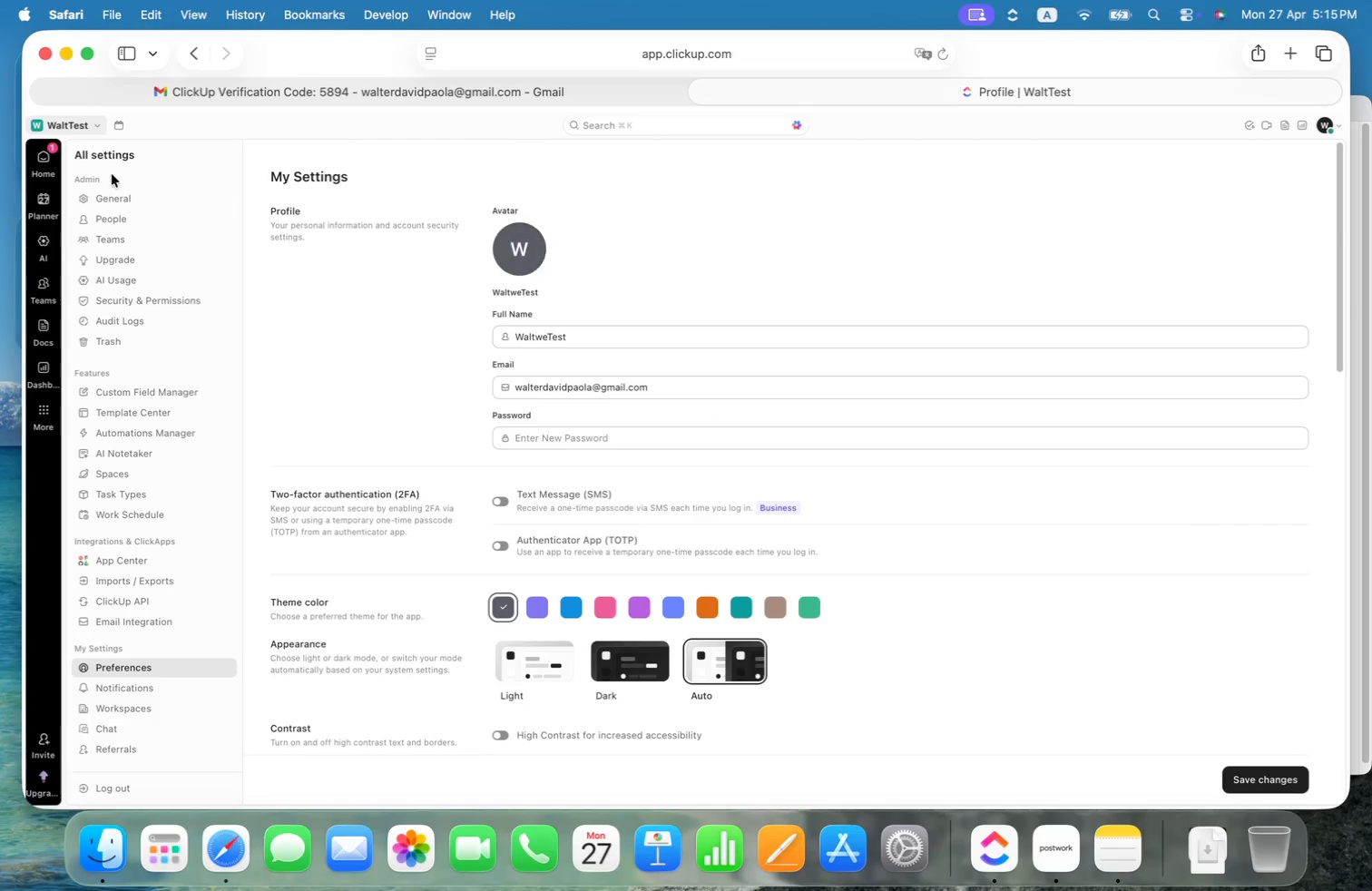 
left_click([114, 191])
 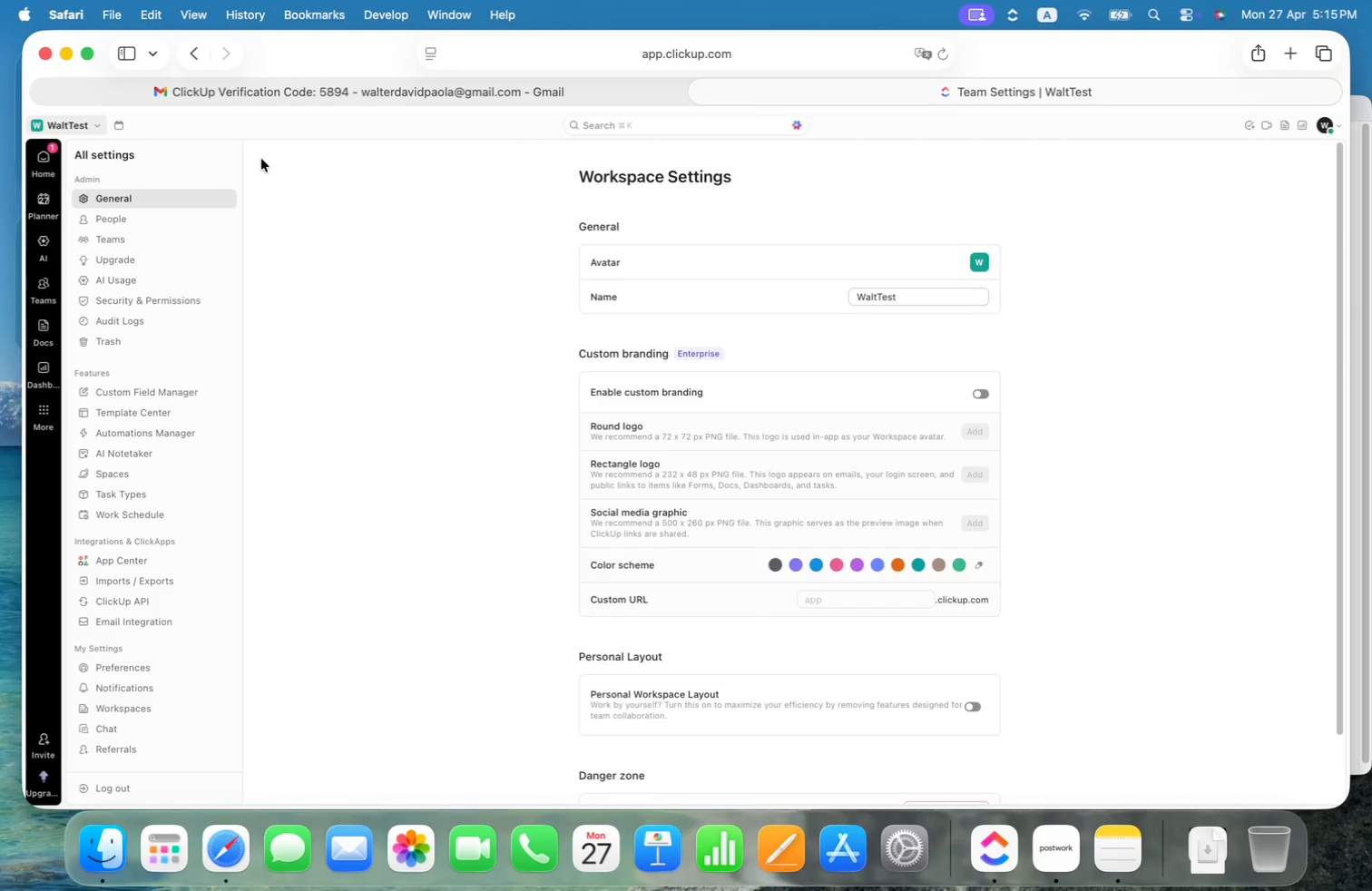 
left_click([37, 155])
 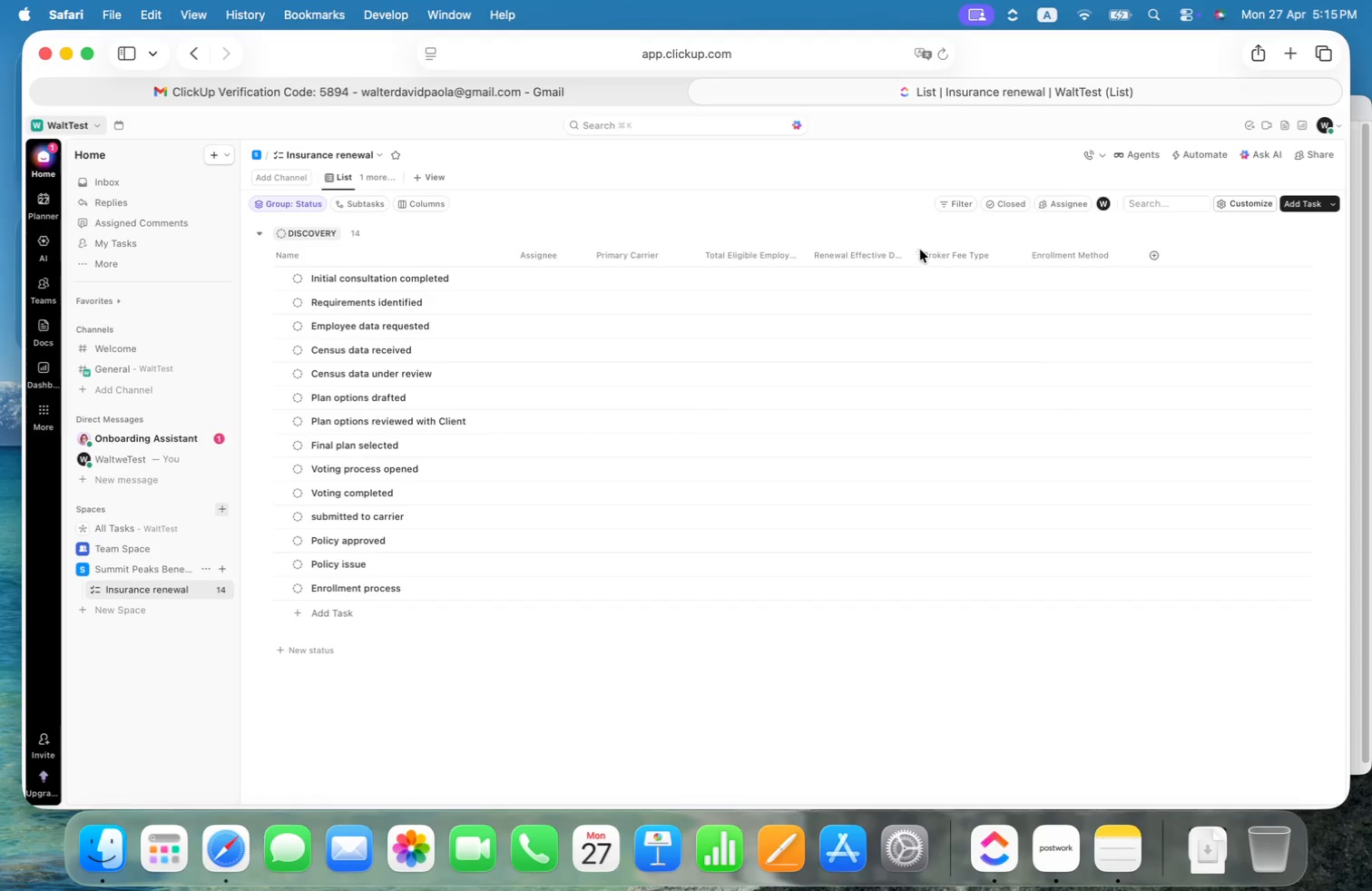 
left_click([858, 156])
 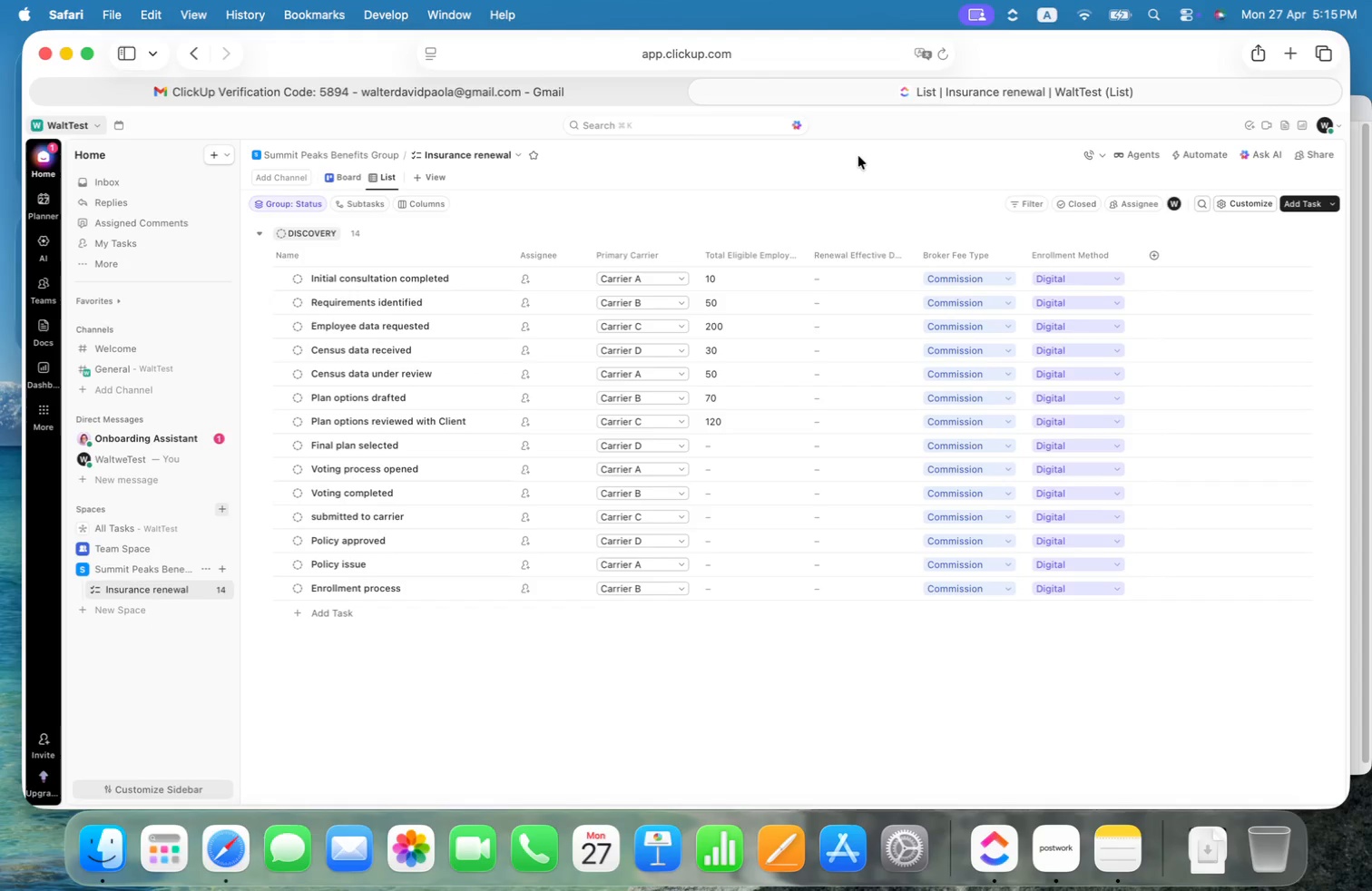 
wait(16.28)
 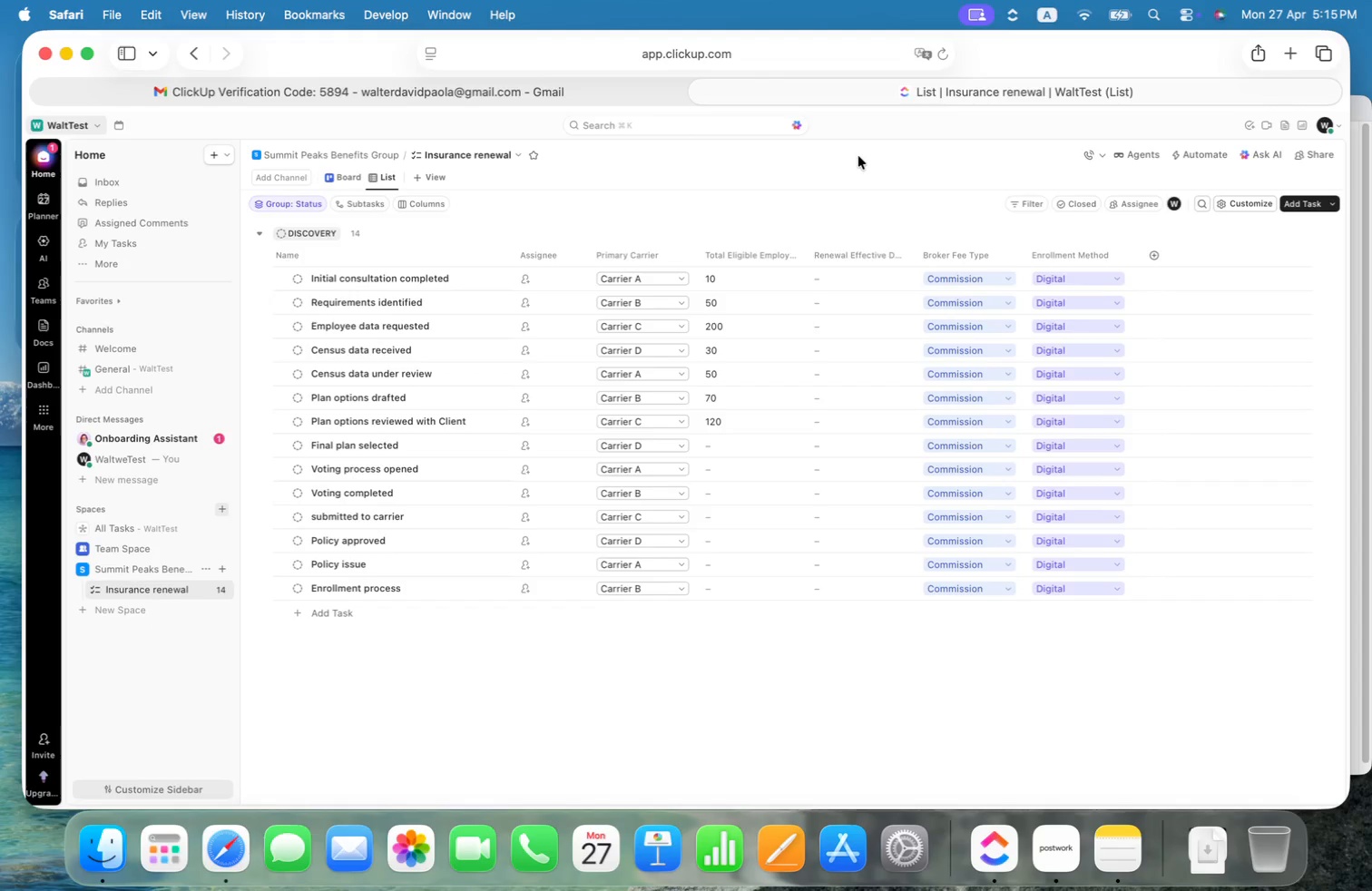 
left_click([1323, 122])
 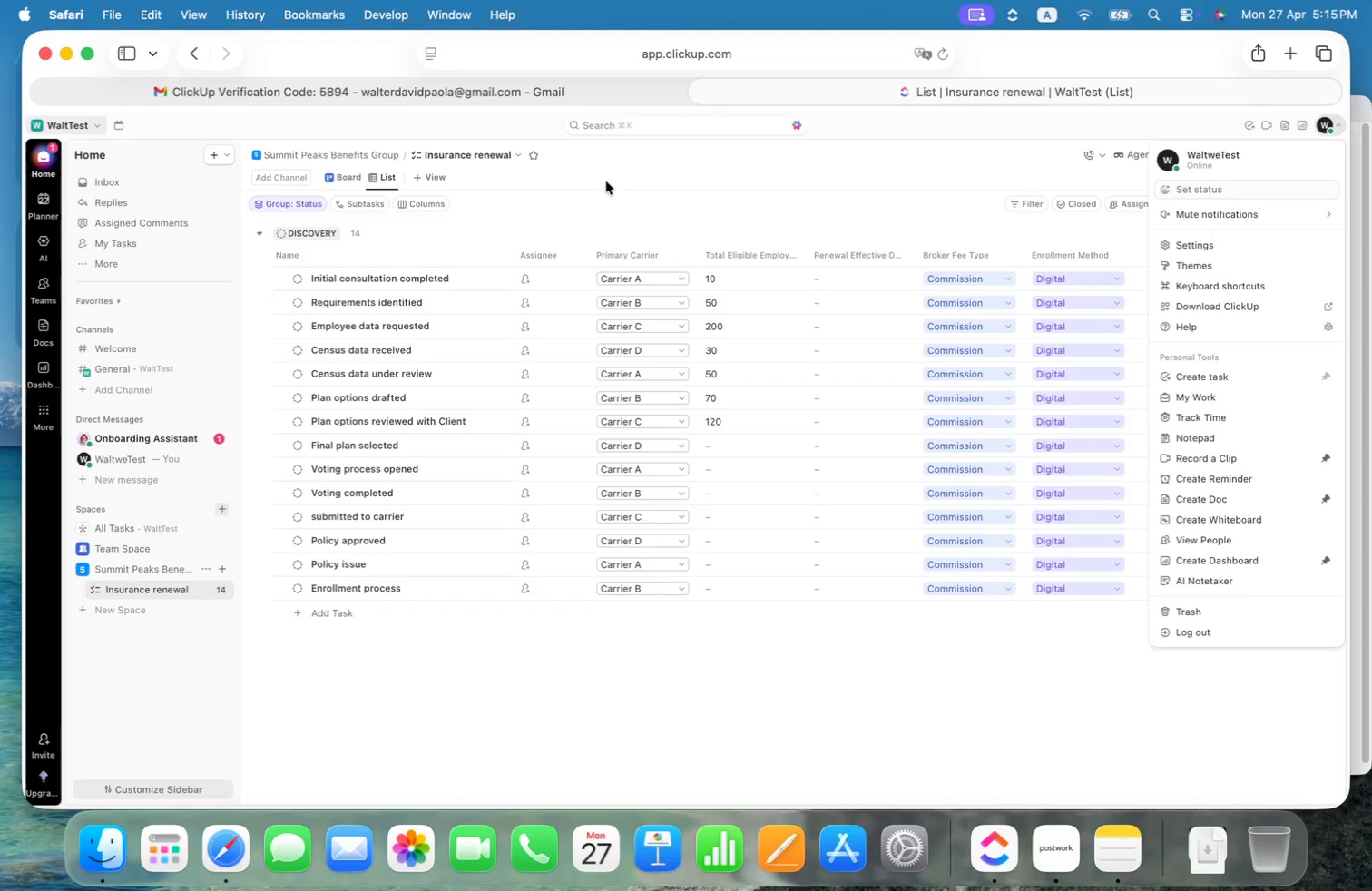 
left_click([459, 86])
 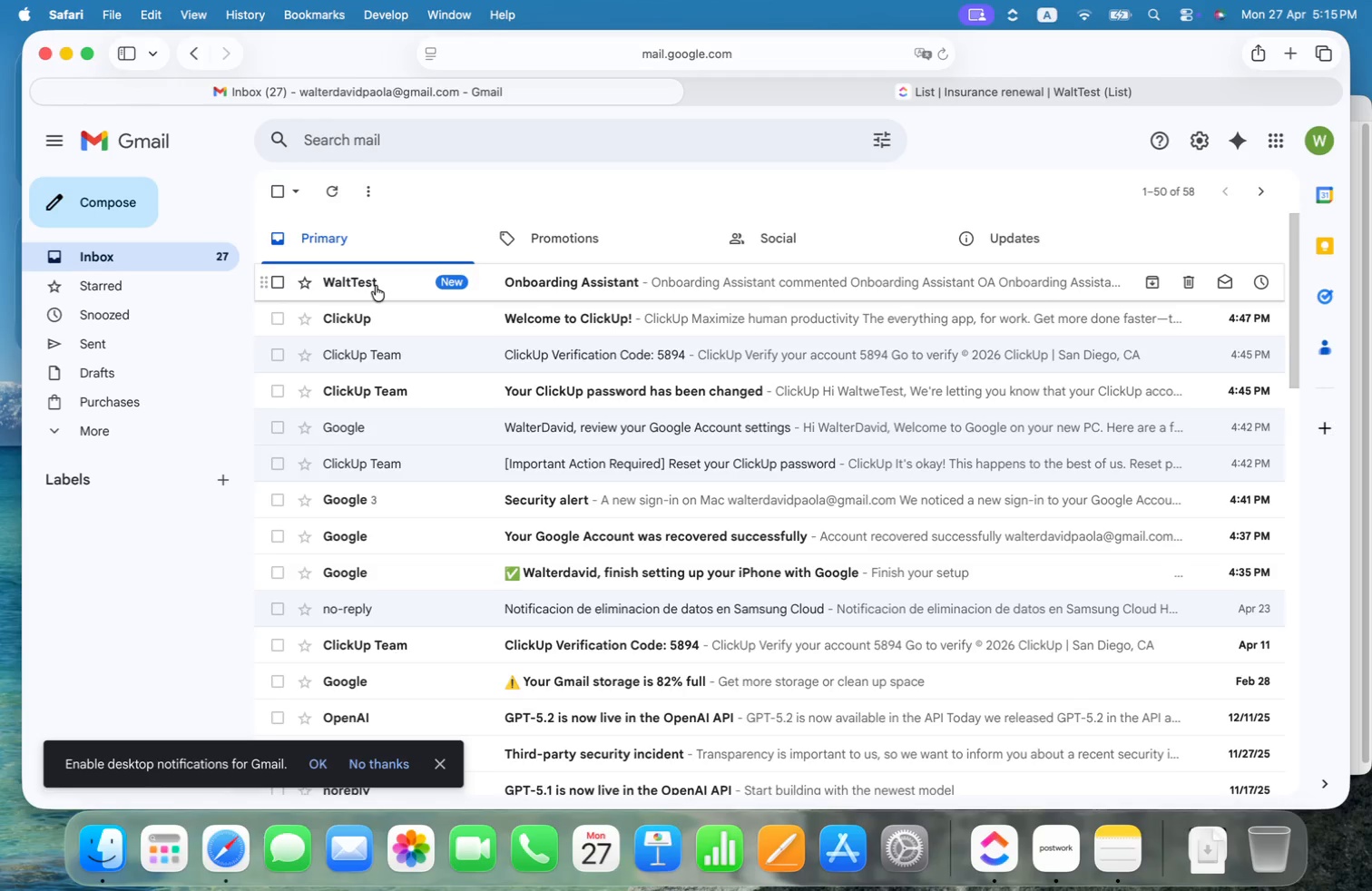 
left_click([381, 278])
 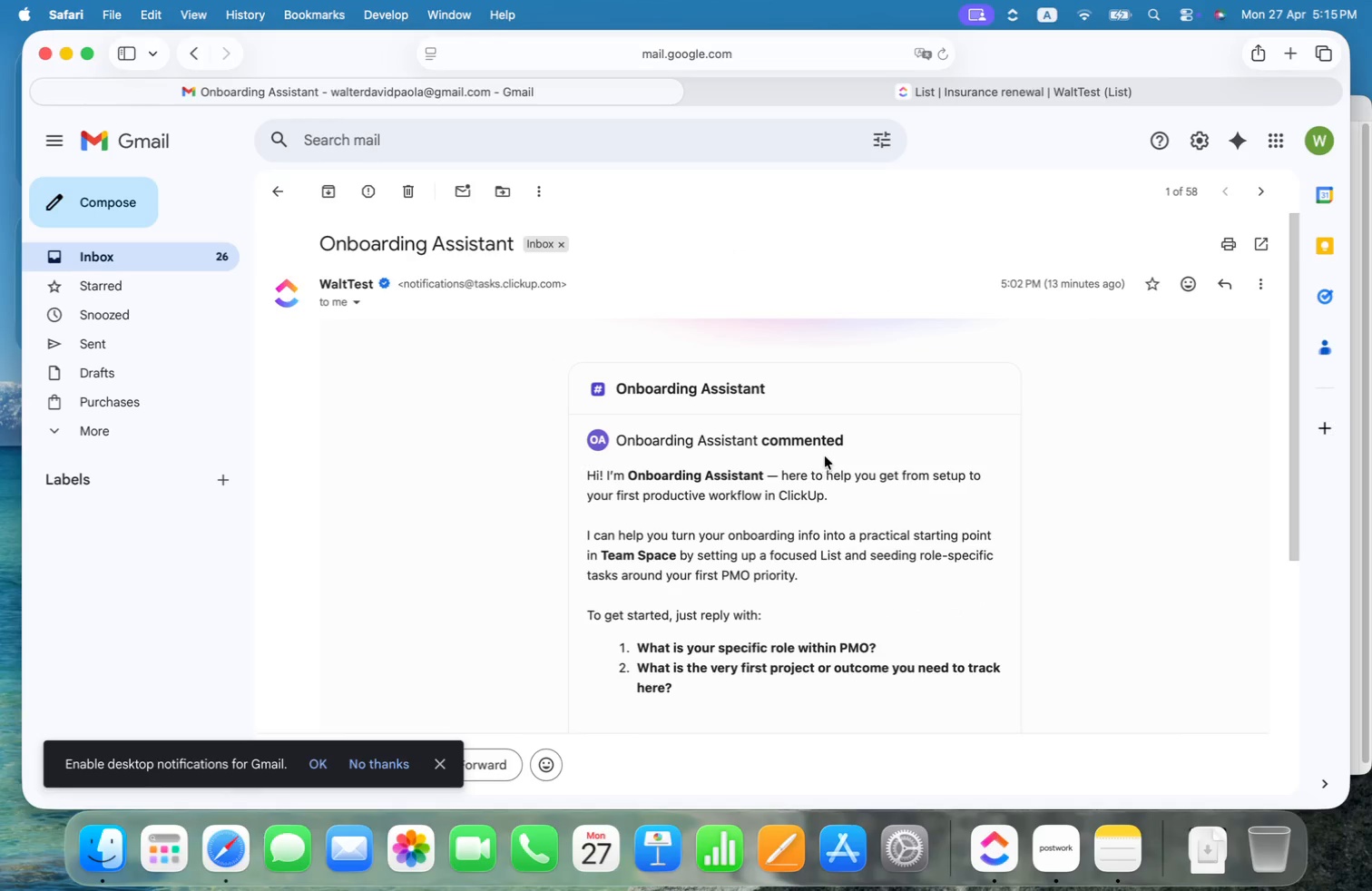 
scroll: coordinate [771, 455], scroll_direction: down, amount: 14.0
 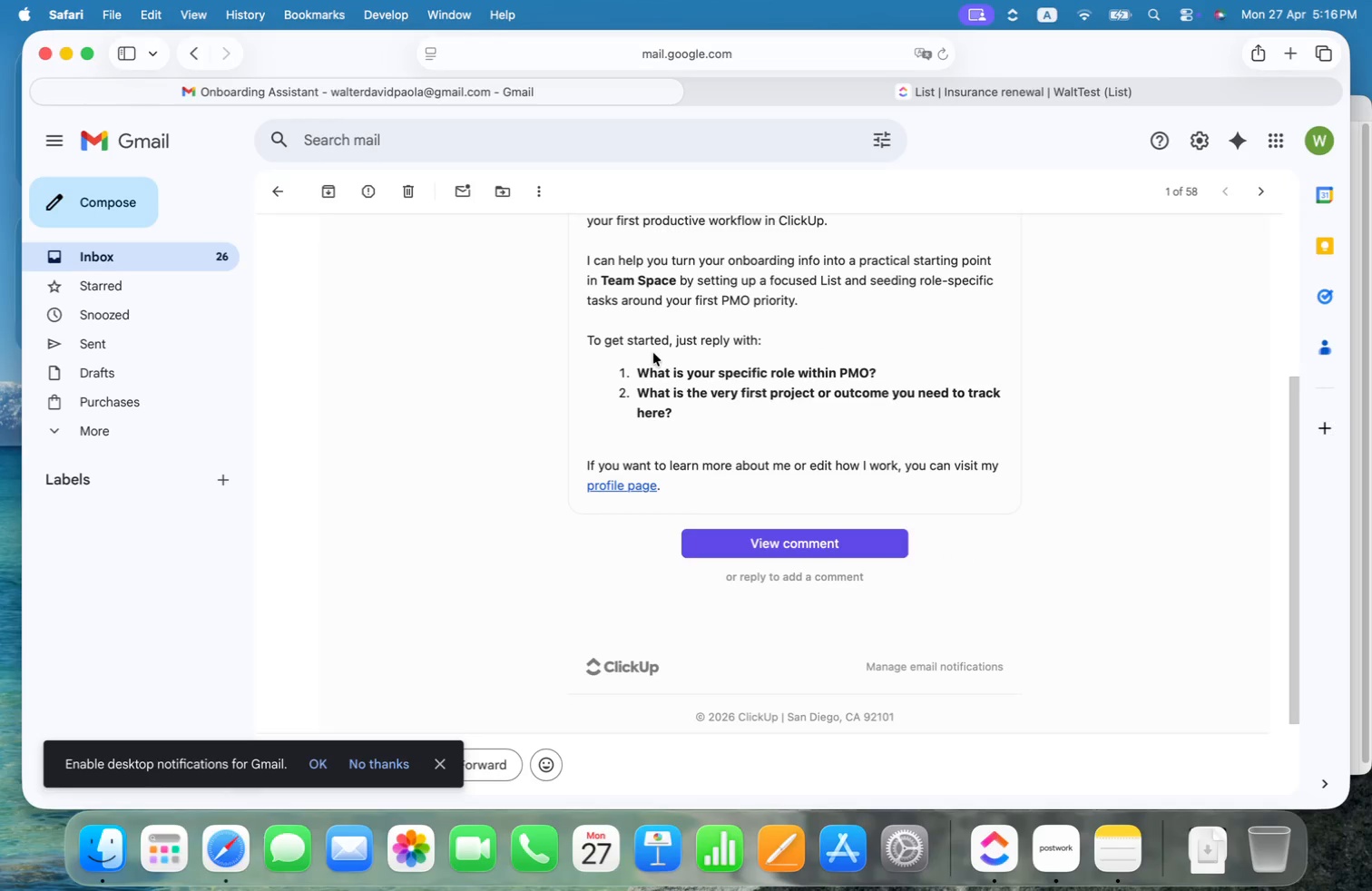 
scroll: coordinate [653, 354], scroll_direction: up, amount: 2.0
 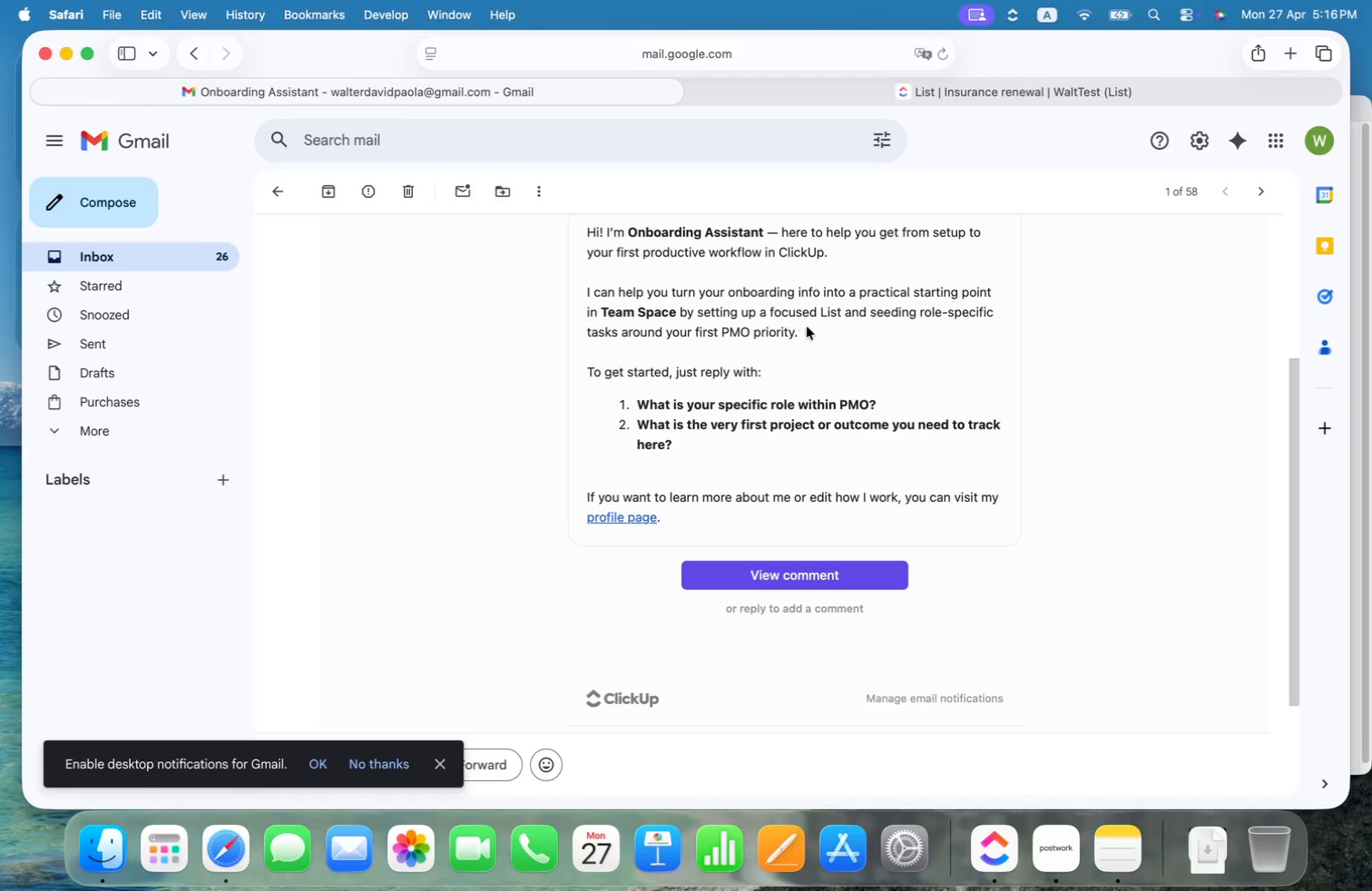 
wait(8.66)
 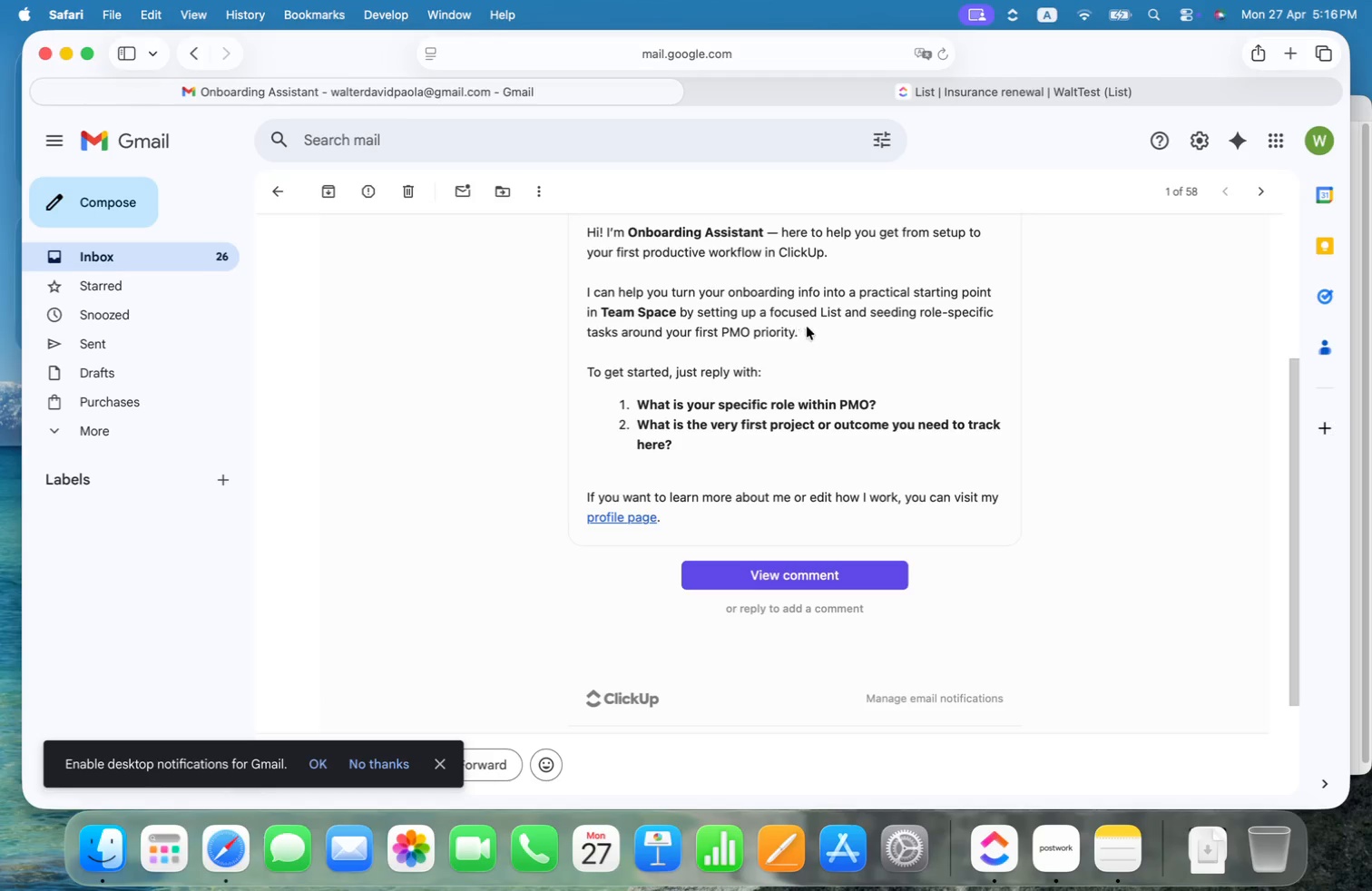 
scroll: coordinate [479, 455], scroll_direction: up, amount: 8.0
 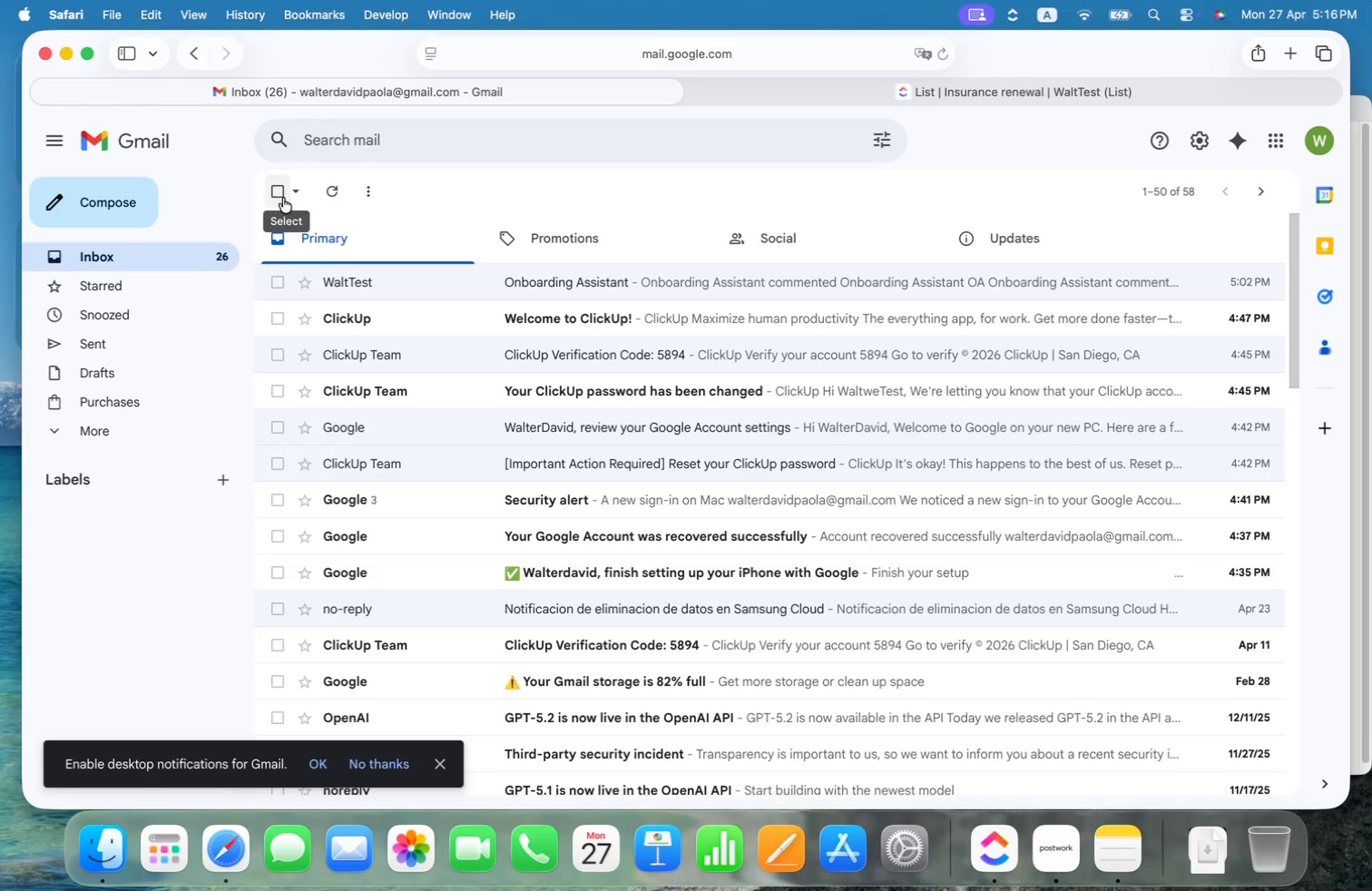 
wait(5.93)
 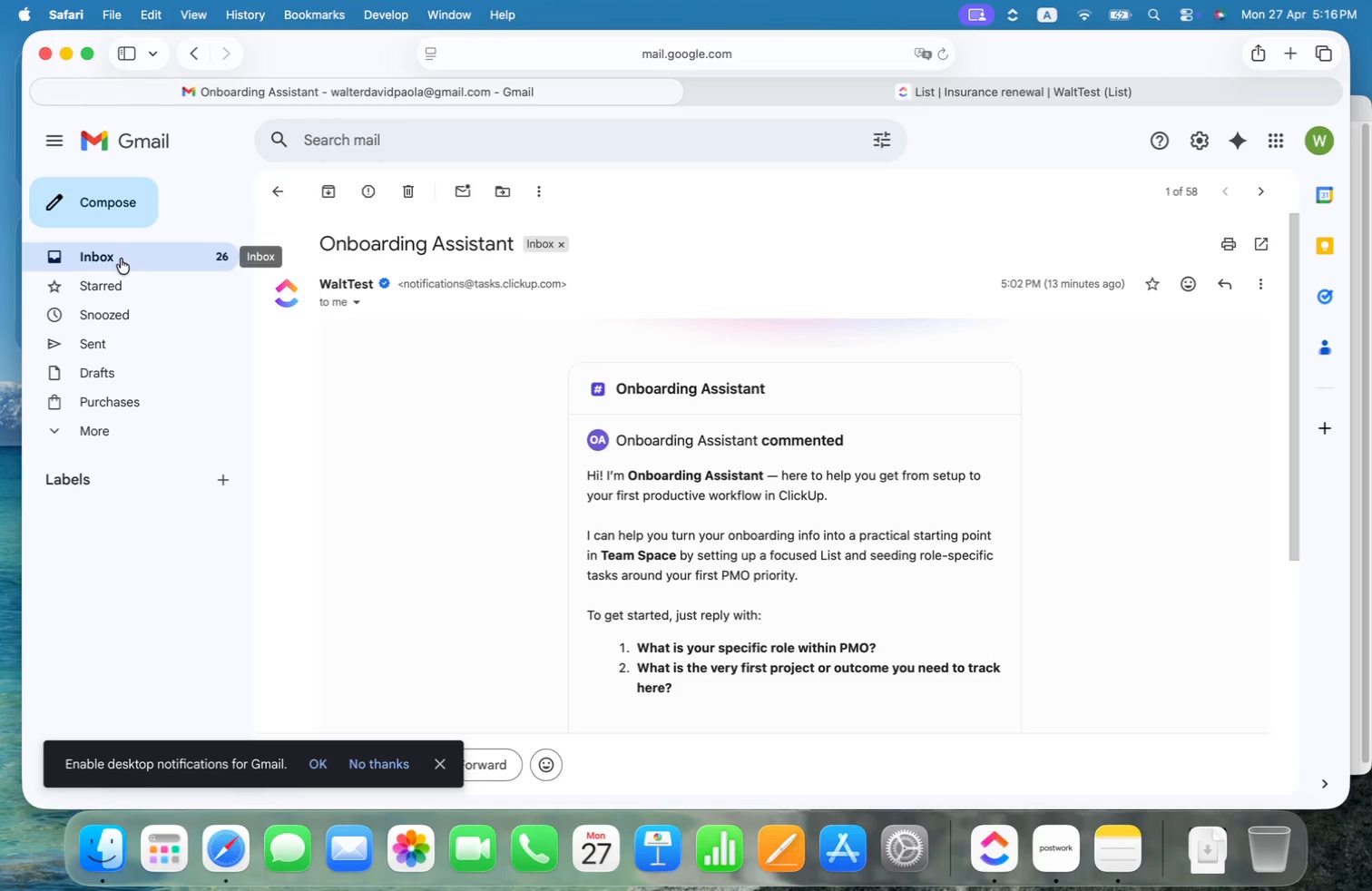 
left_click([862, 96])